 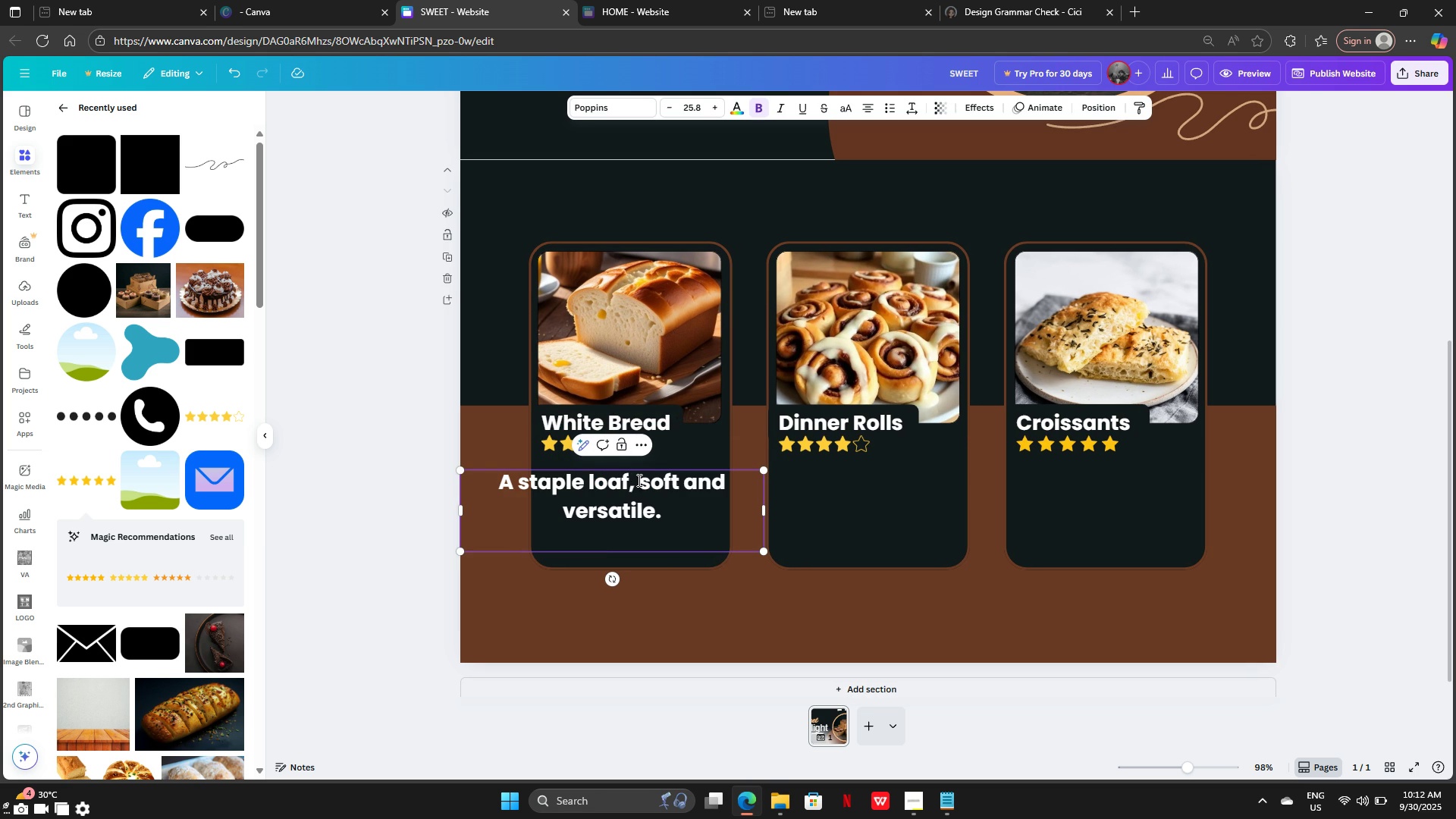 
left_click([868, 107])
 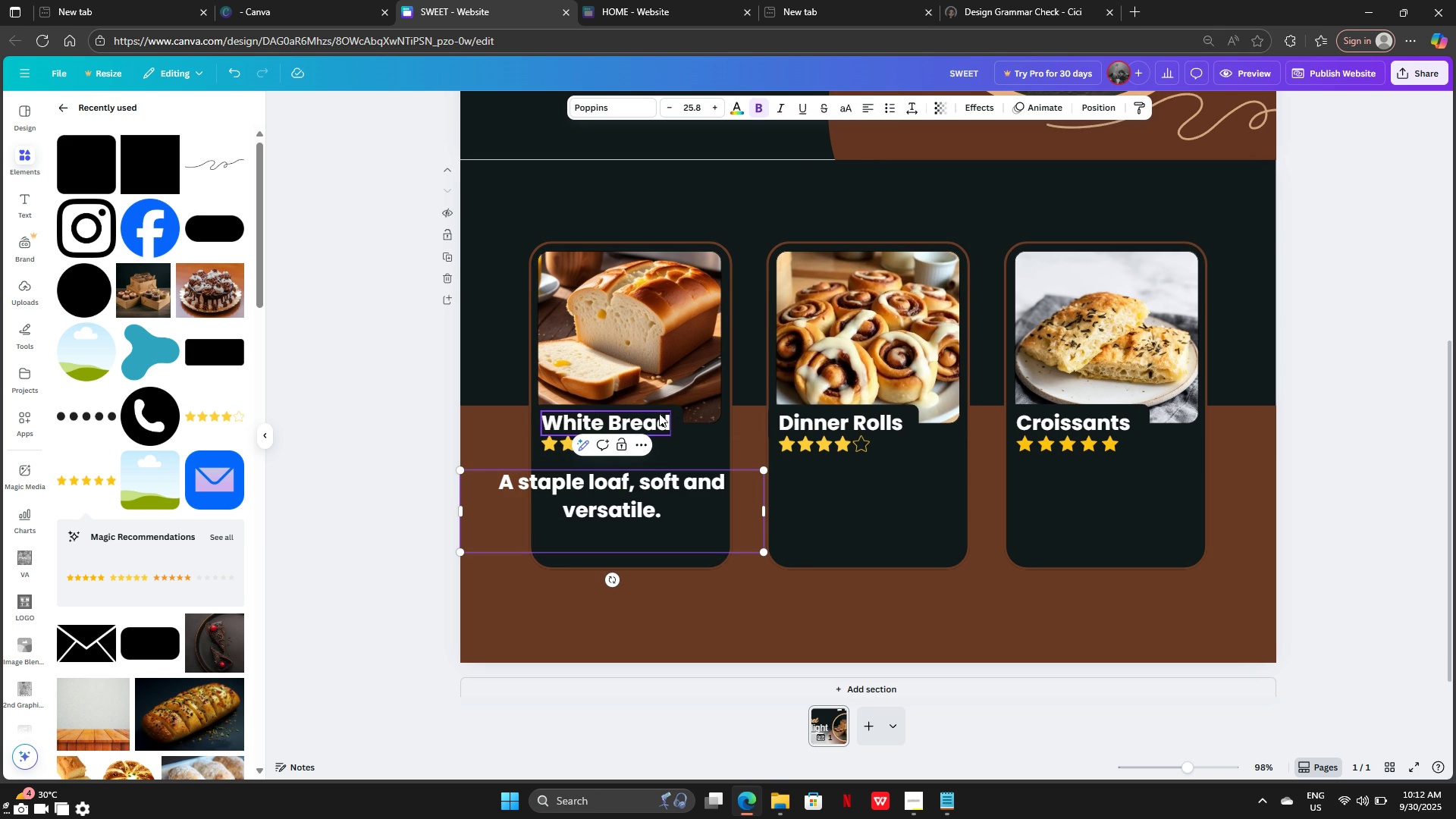 
left_click([656, 496])
 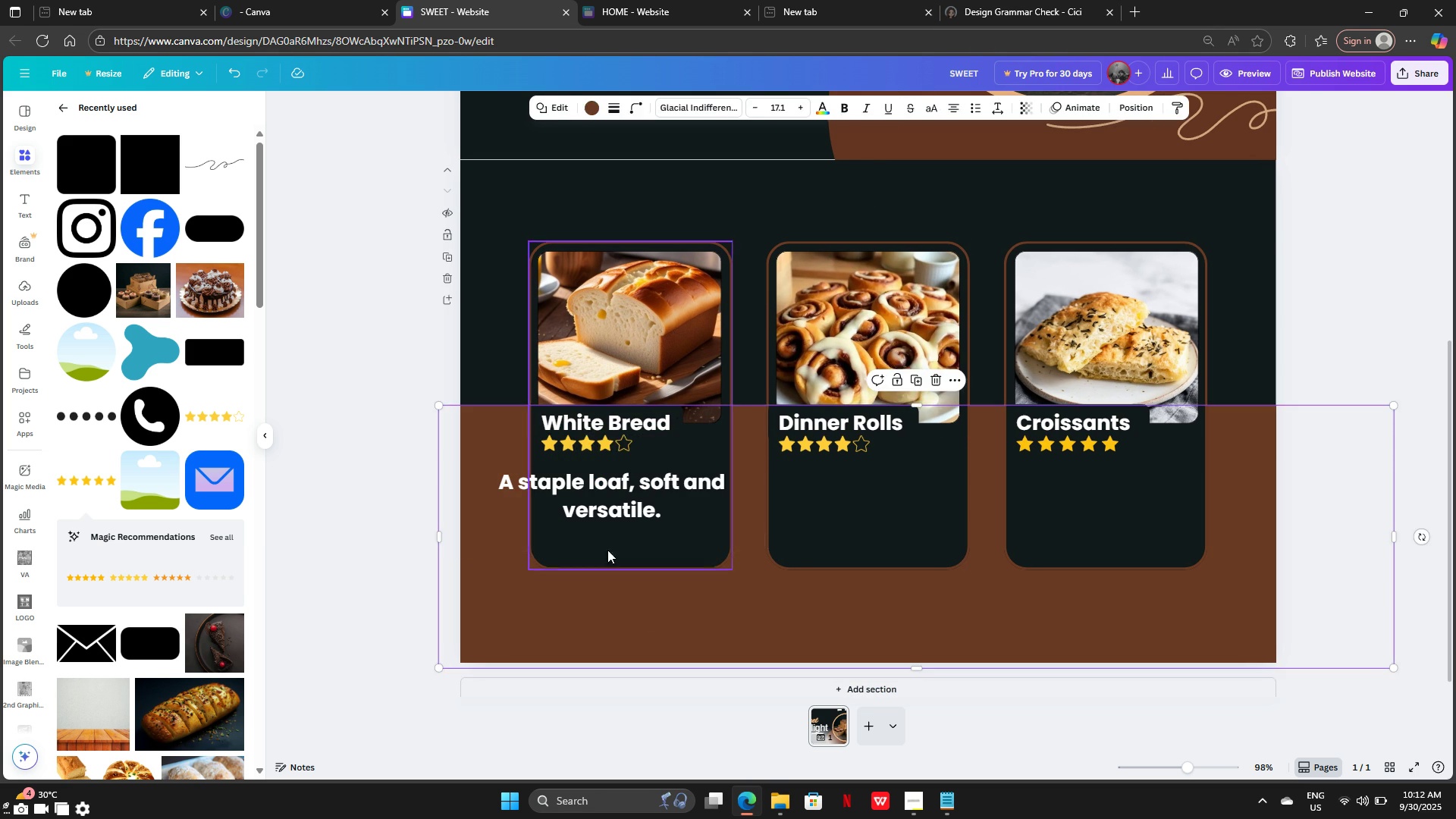 
double_click([586, 506])
 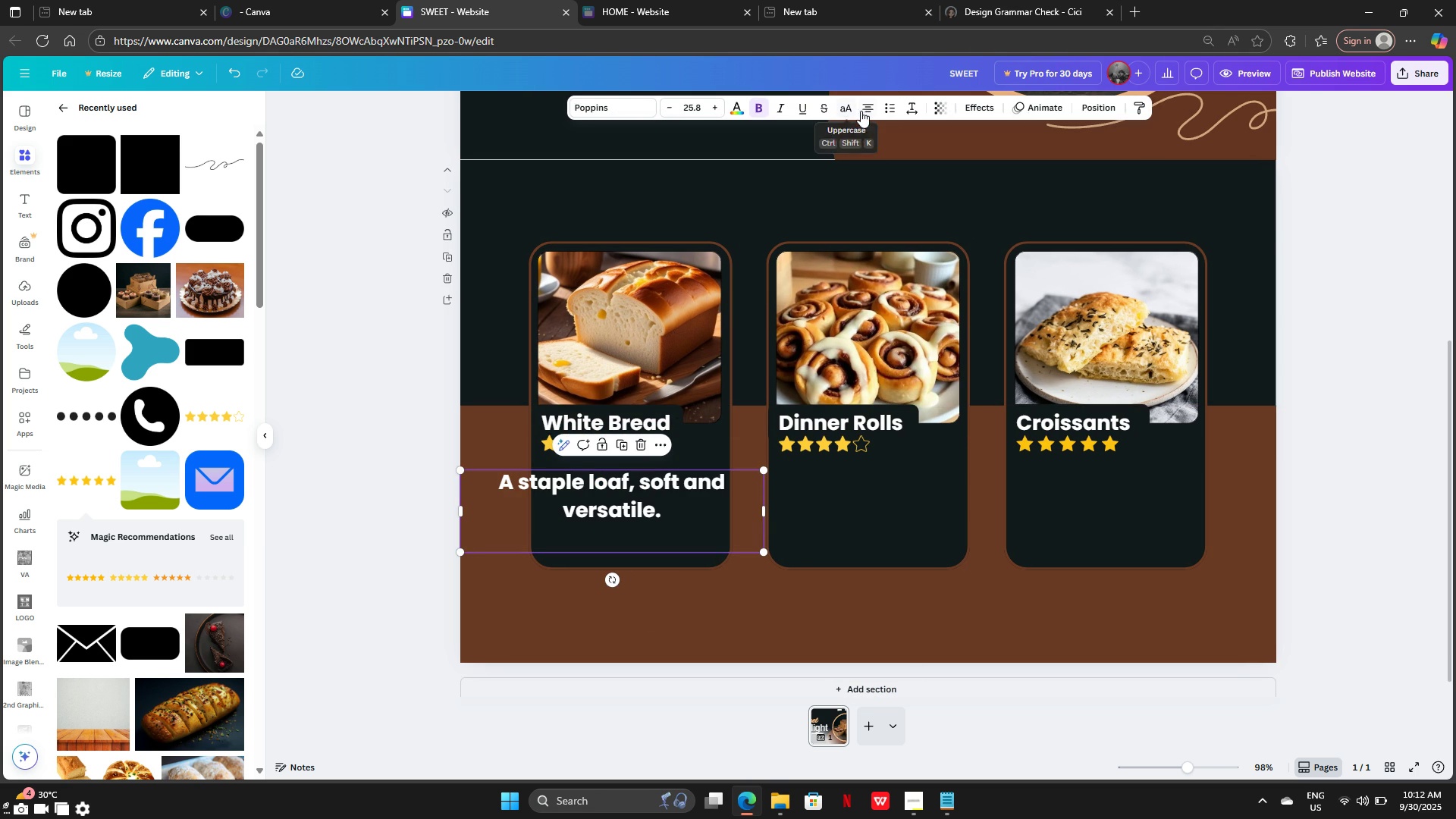 
left_click([861, 111])